 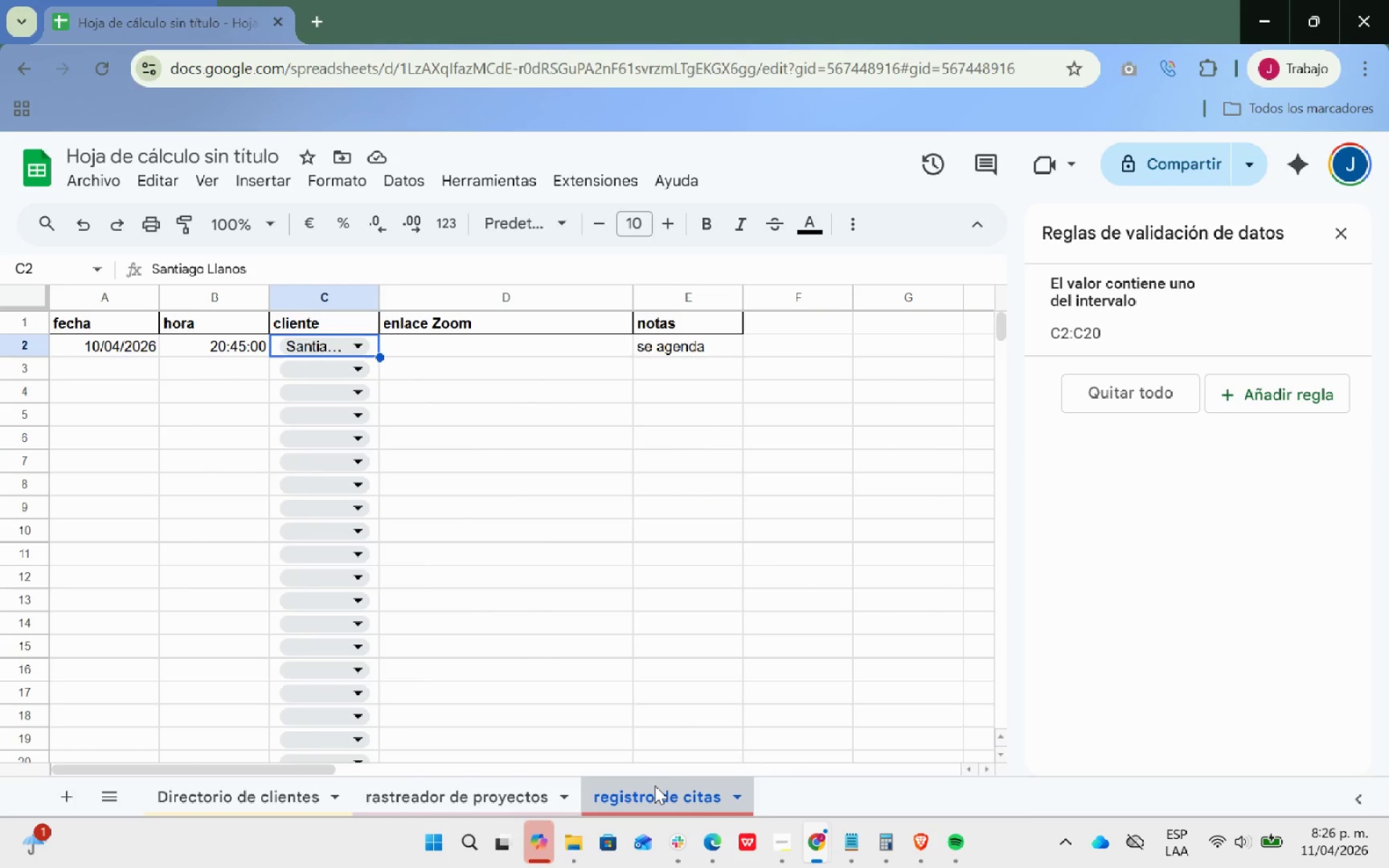 
scroll: coordinate [409, 566], scroll_direction: up, amount: 20.0
 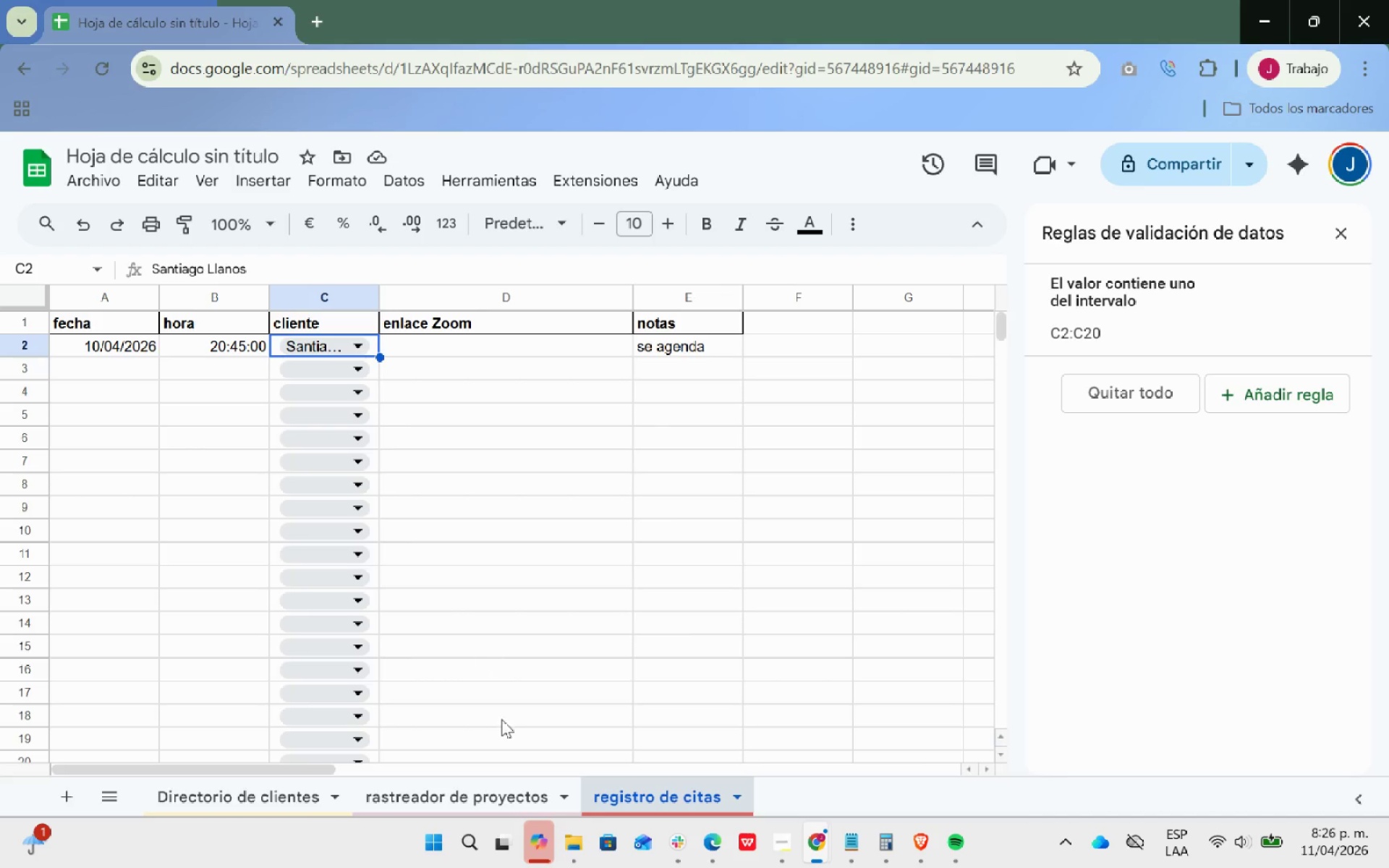 
left_click([240, 799])
 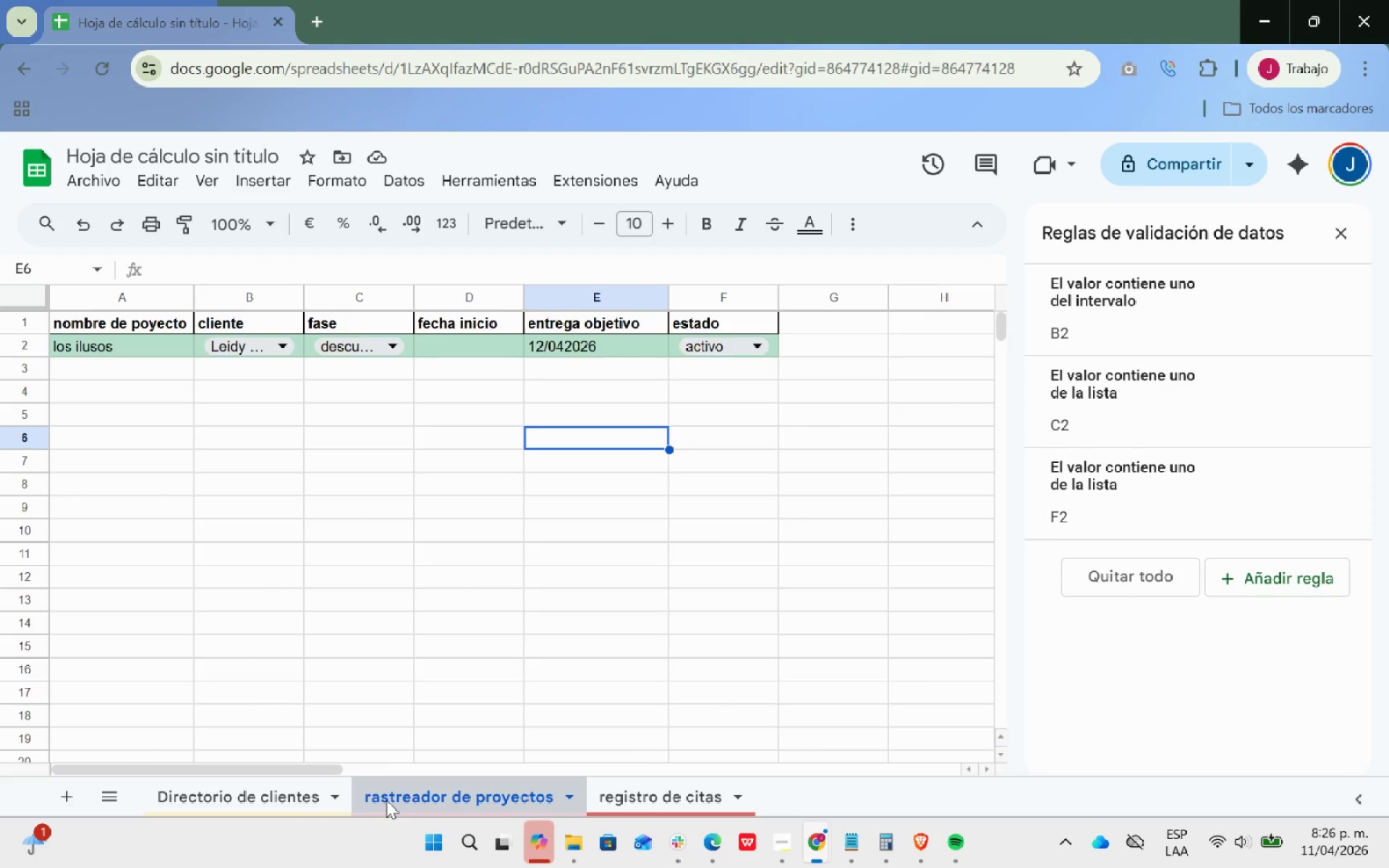 
wait(7.34)
 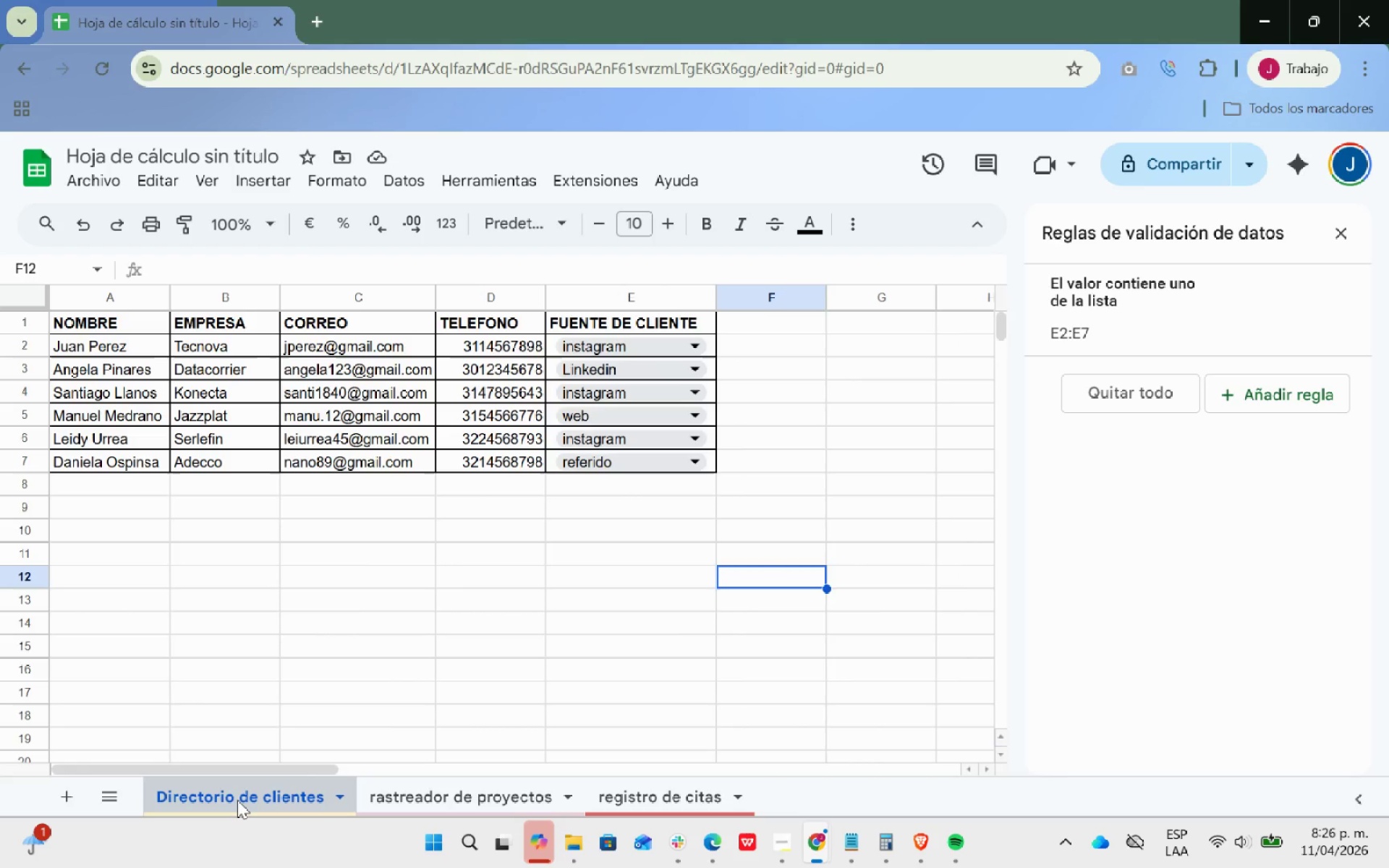 
left_click([230, 790])
 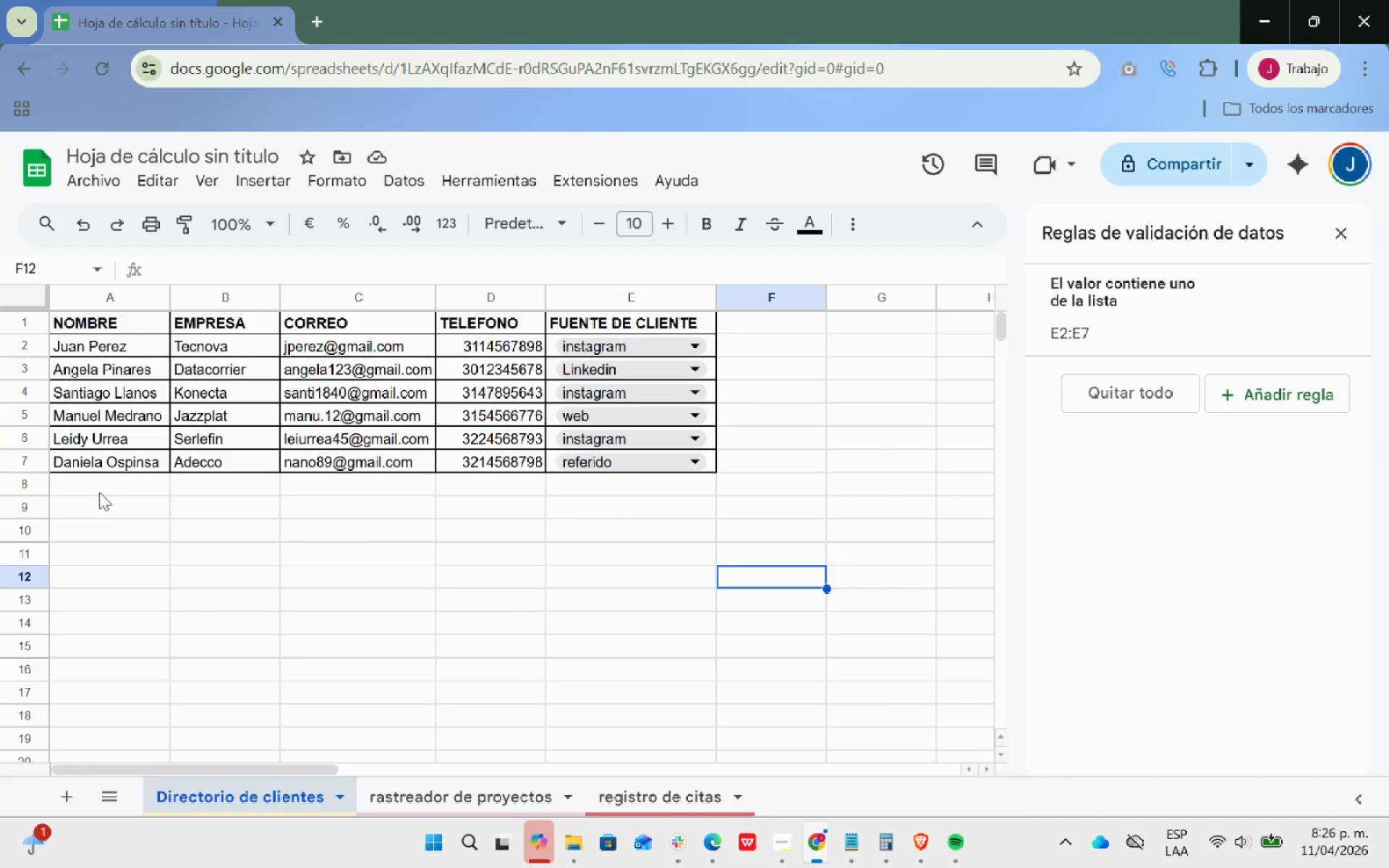 
left_click([102, 488])
 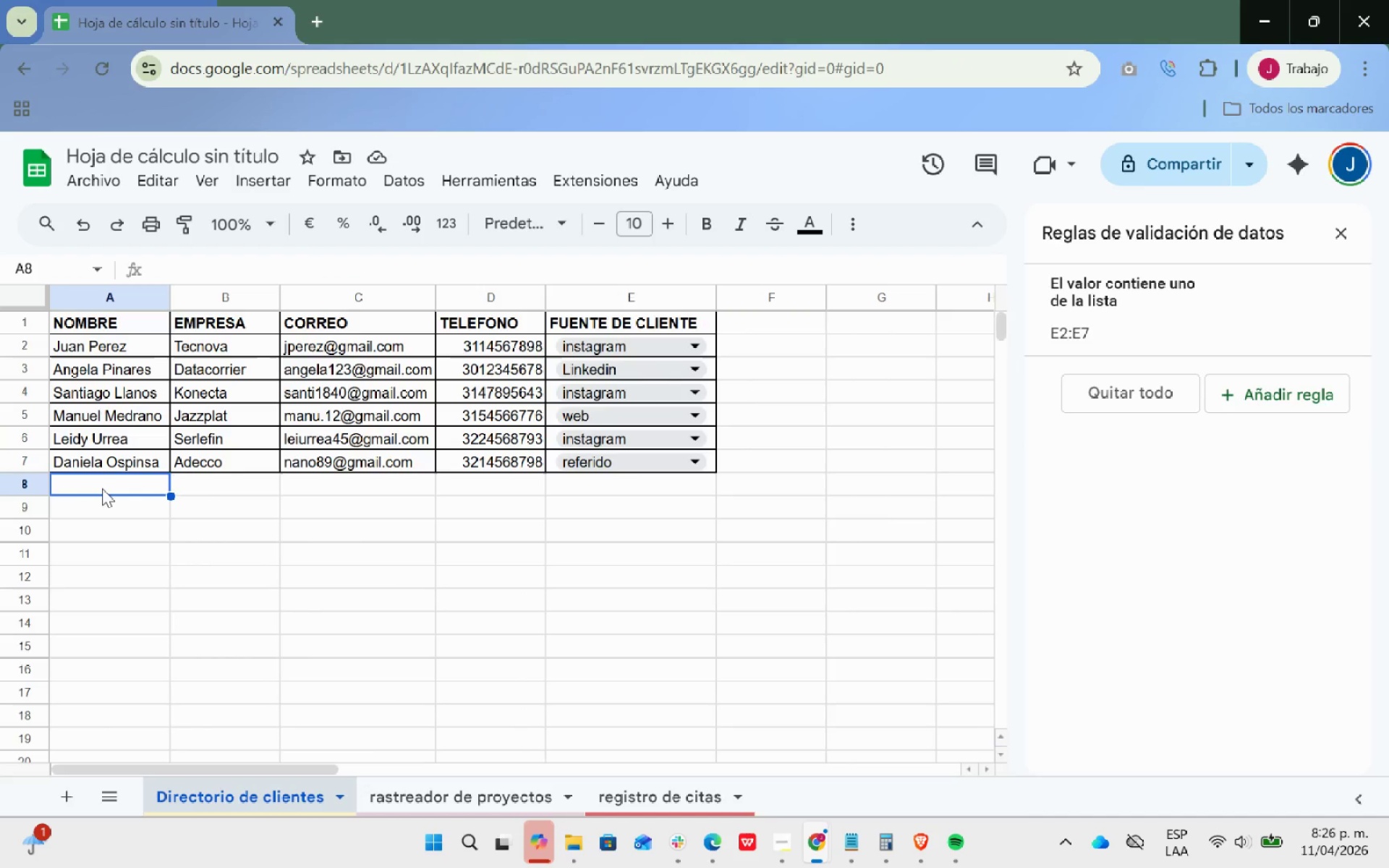 
type(Julian Peres)
 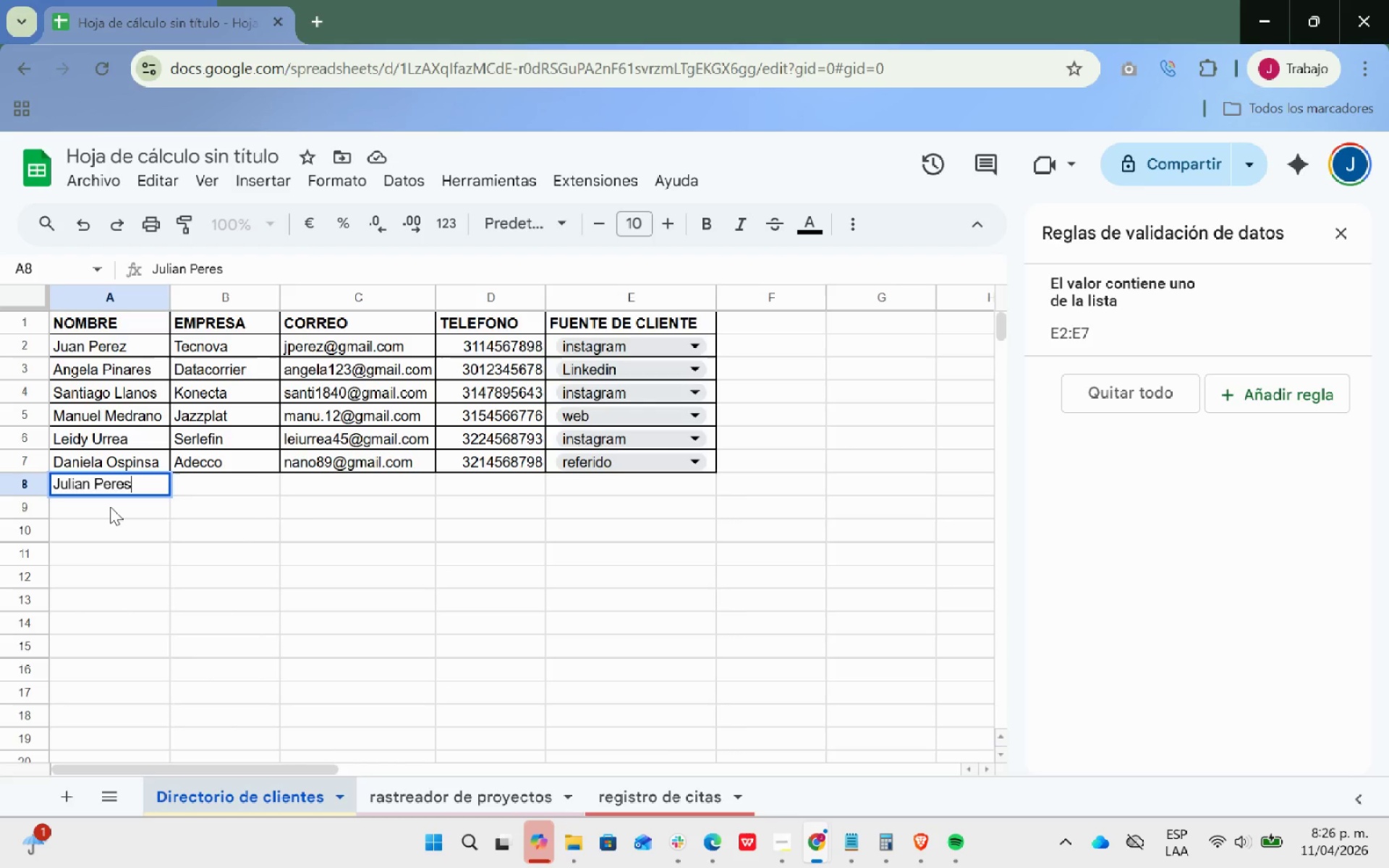 
left_click([110, 506])
 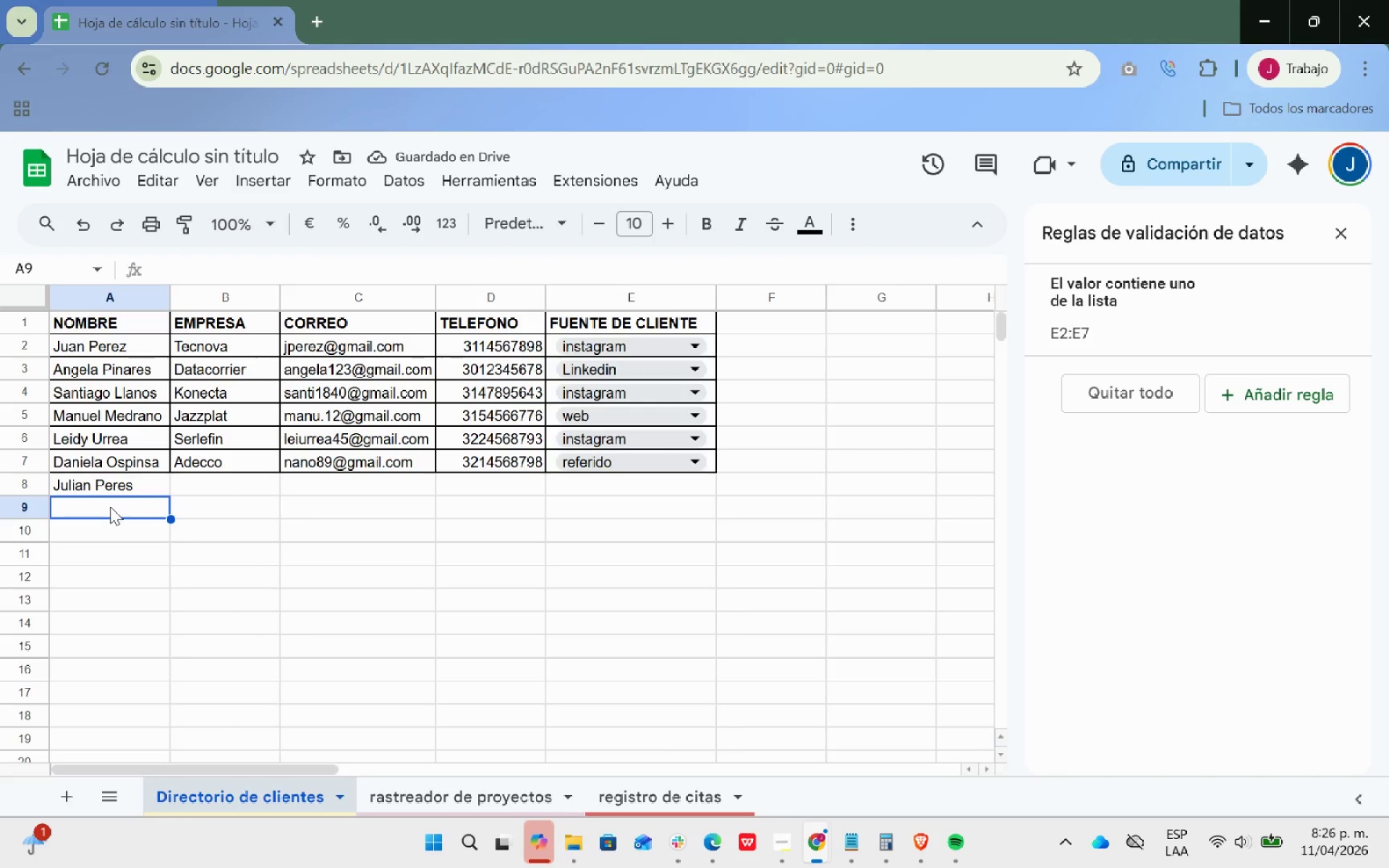 
wait(8.55)
 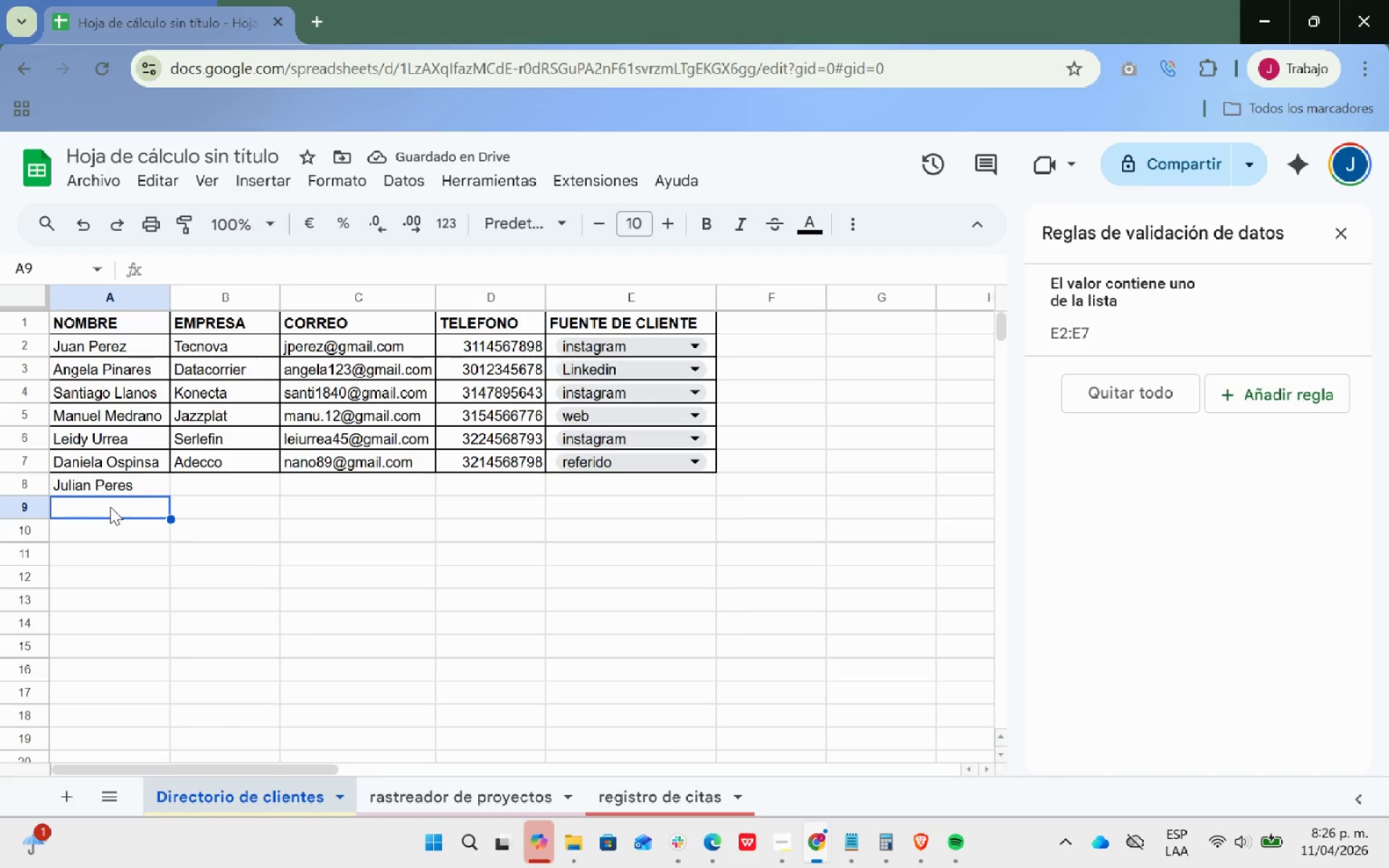 
left_click([120, 492])
 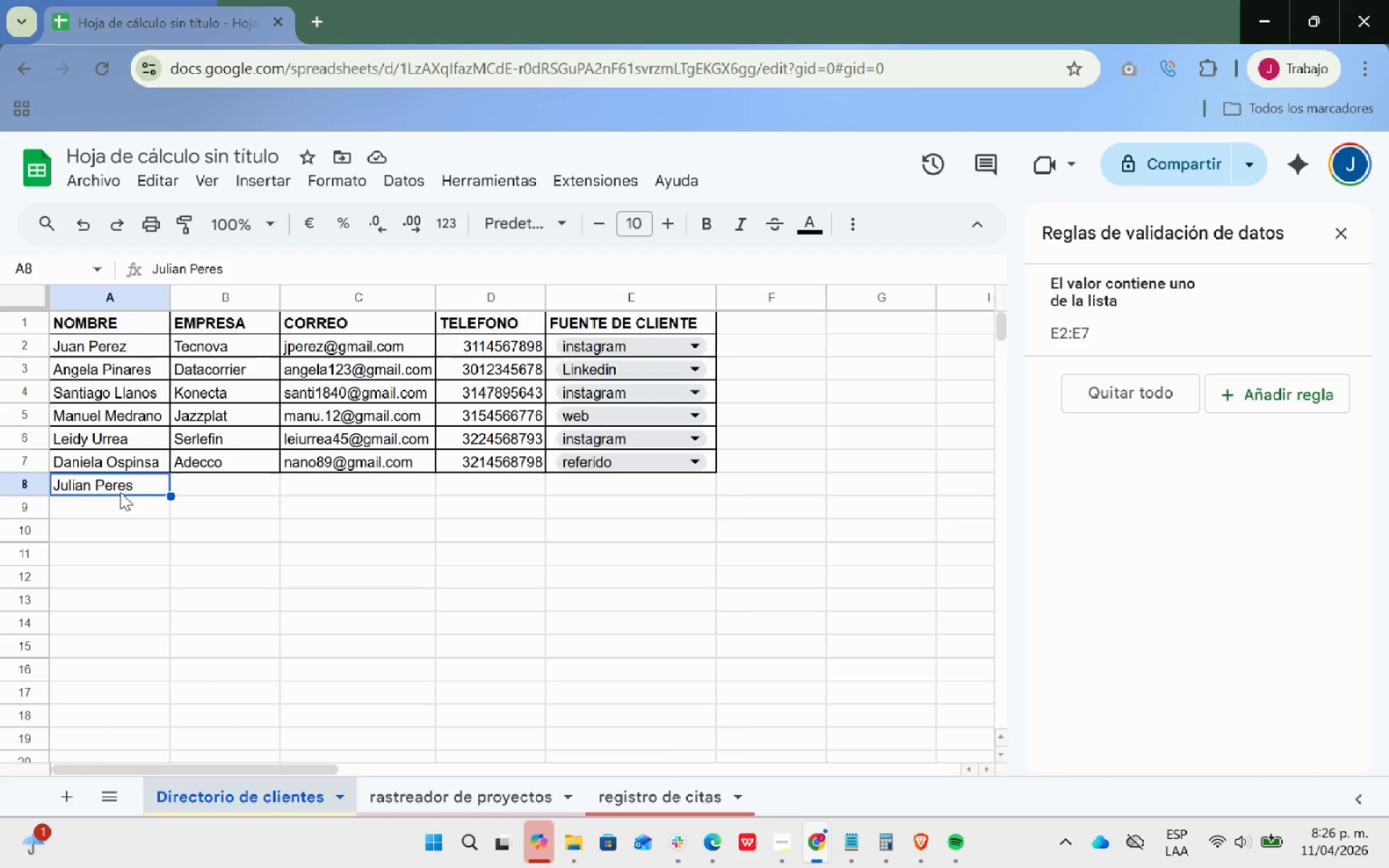 
key(Backspace)
 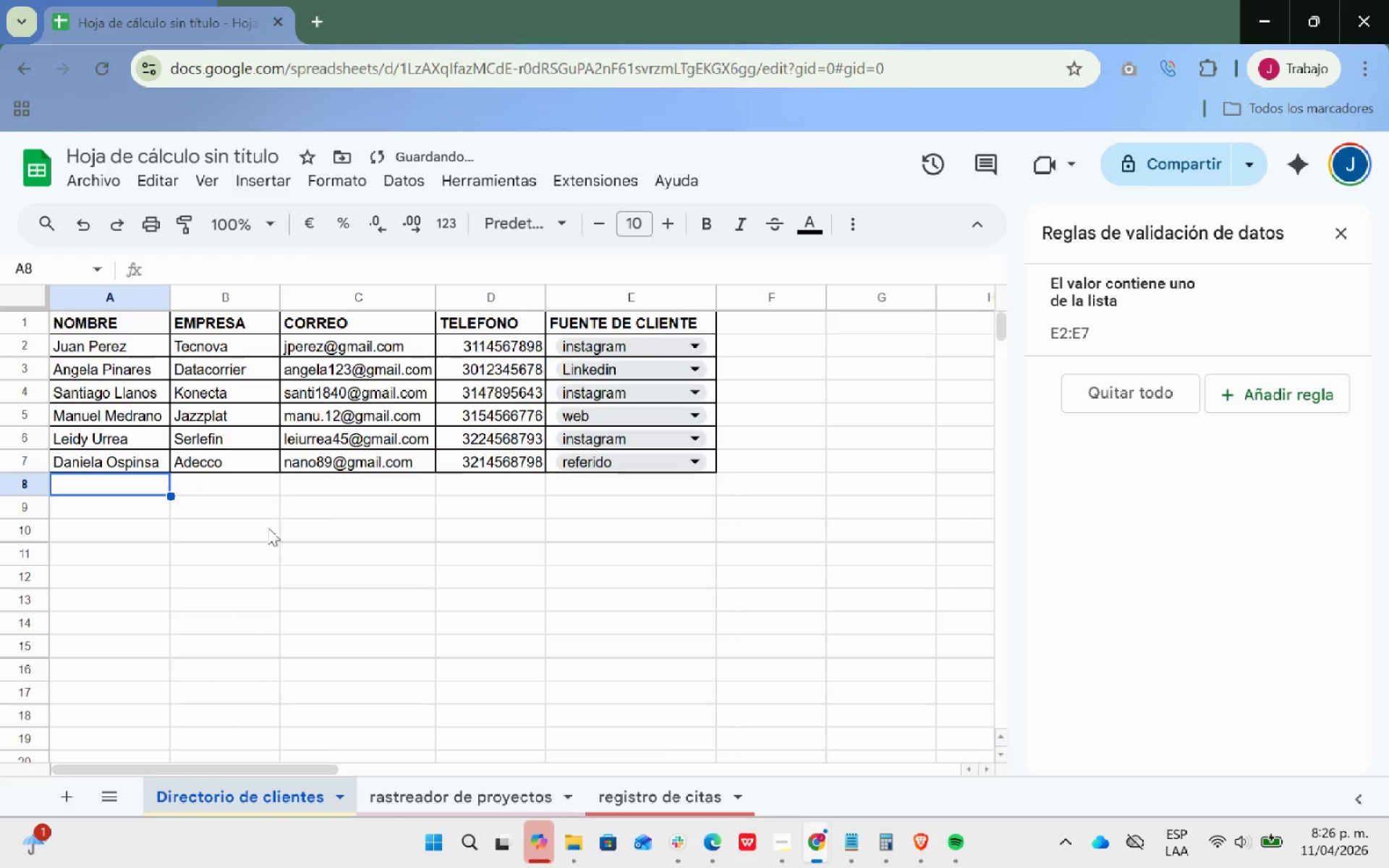 